 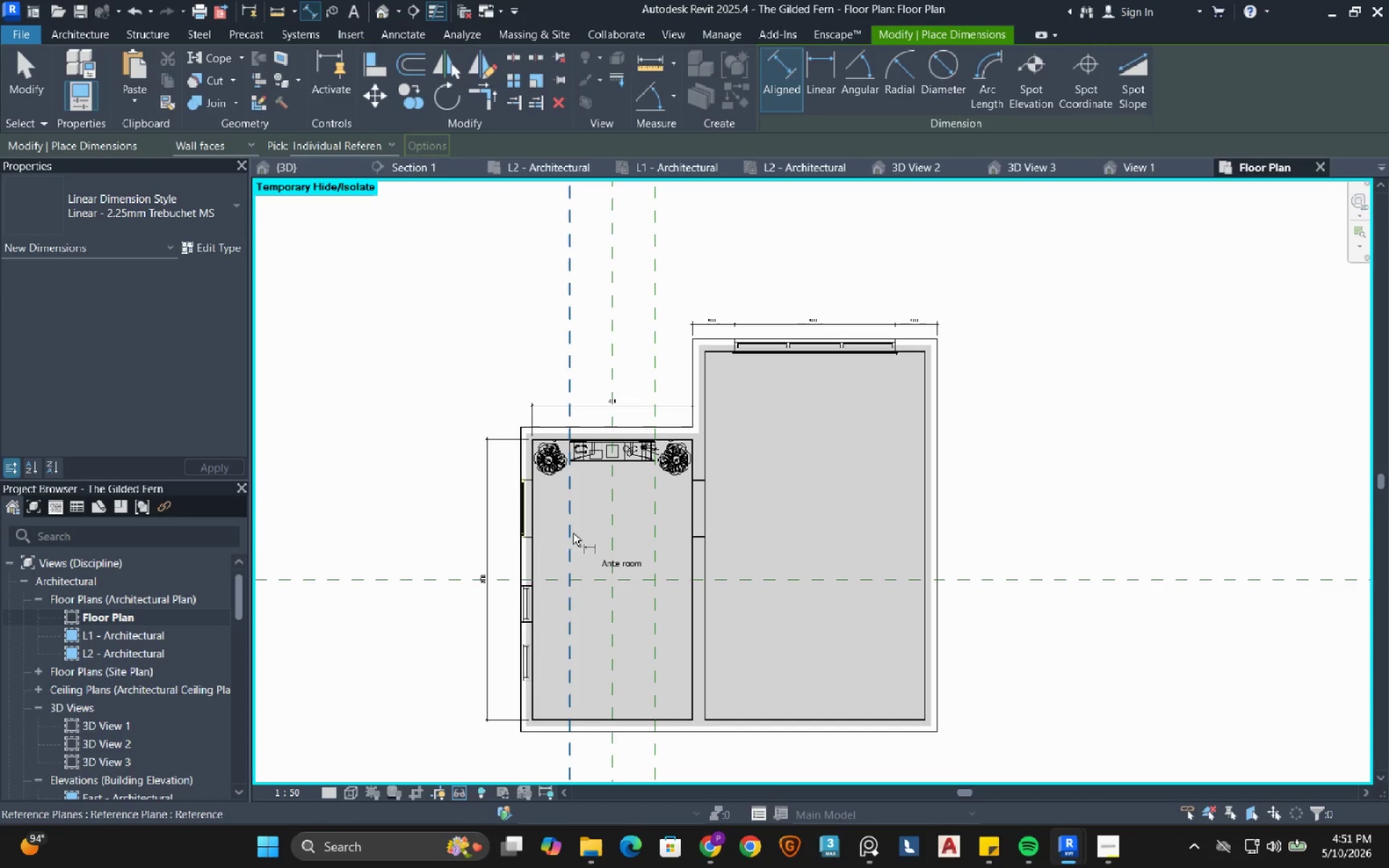 
mouse_move([588, 540])
 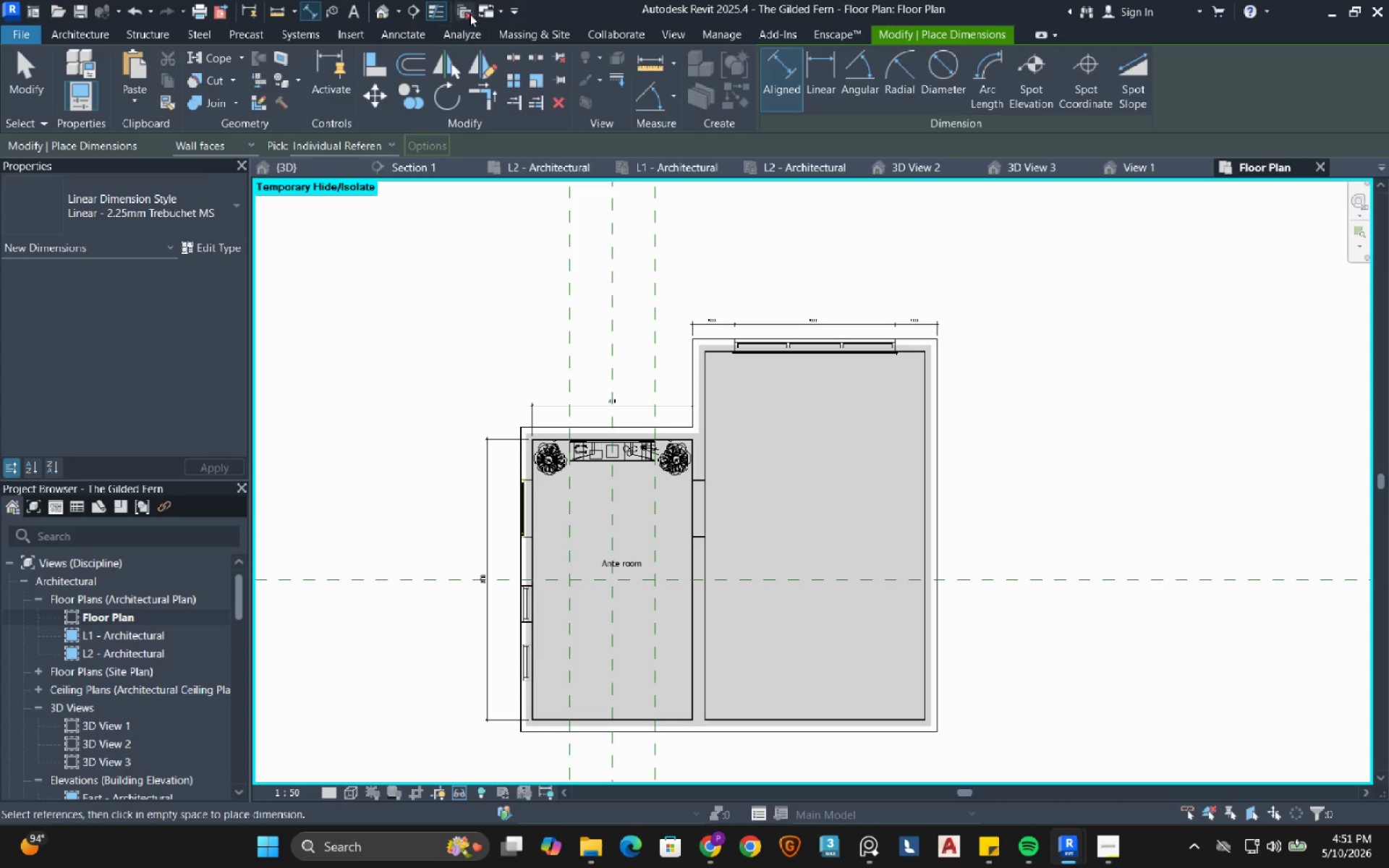 
left_click([468, 12])
 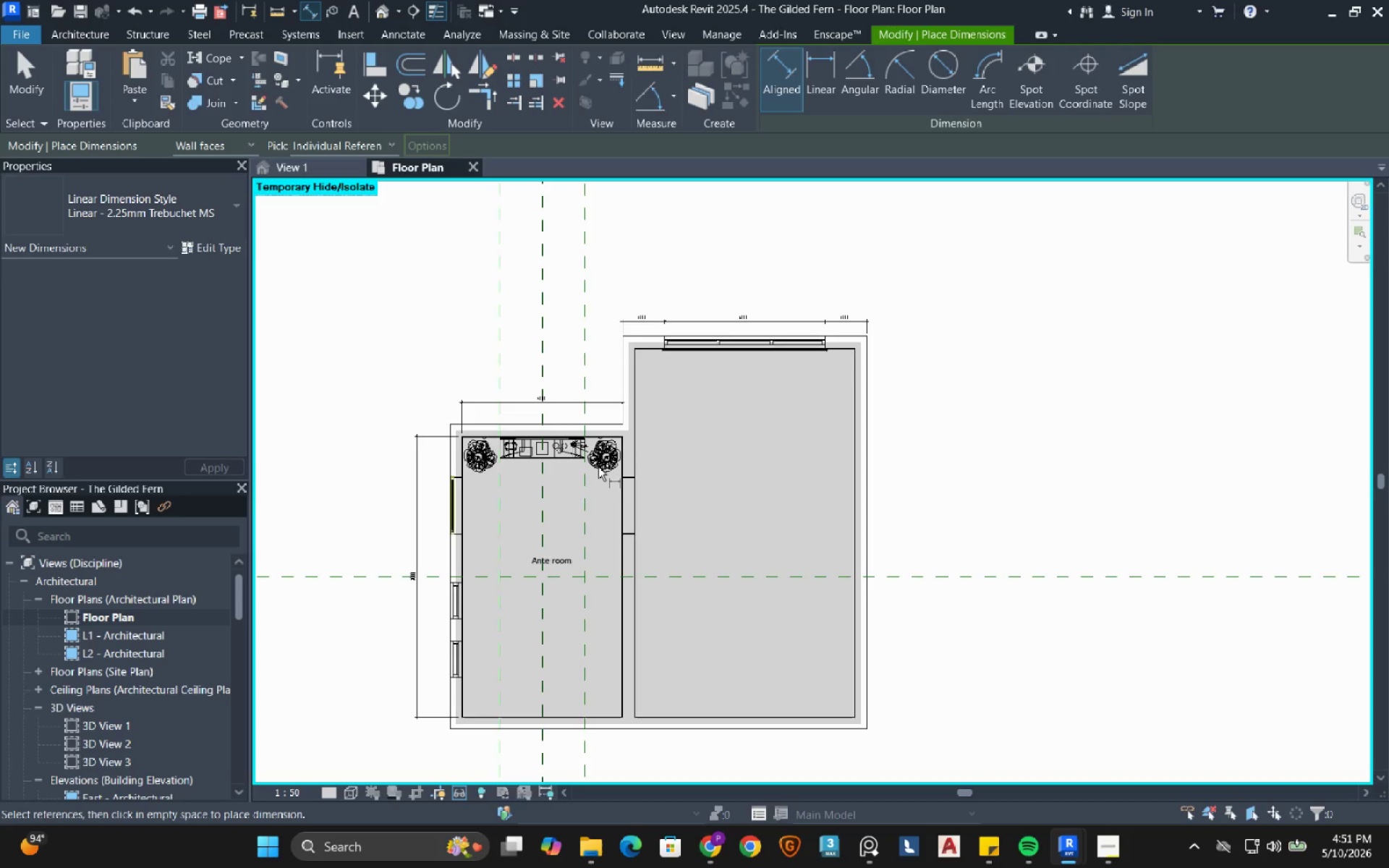 
key(Escape)
 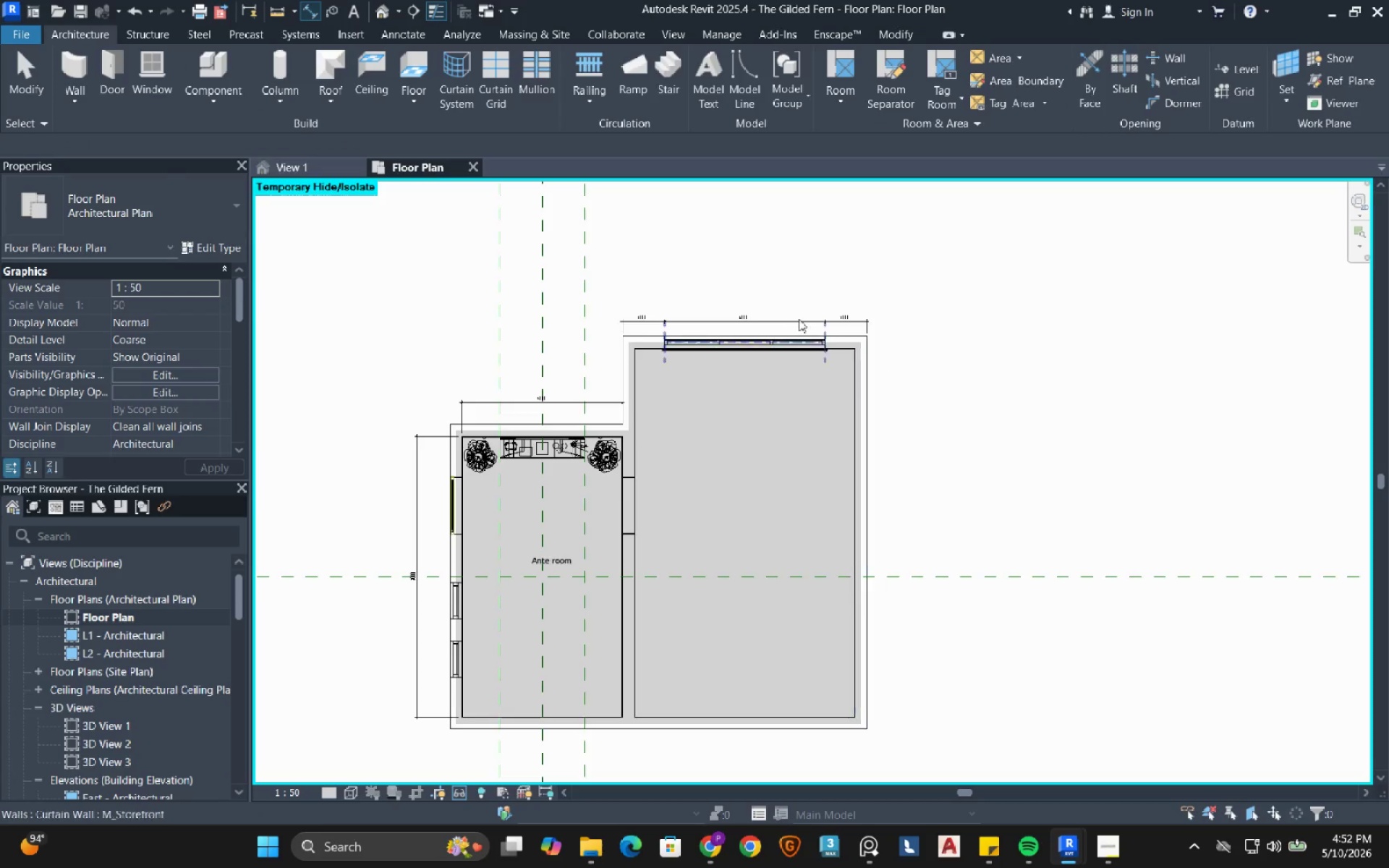 
key(Escape)
 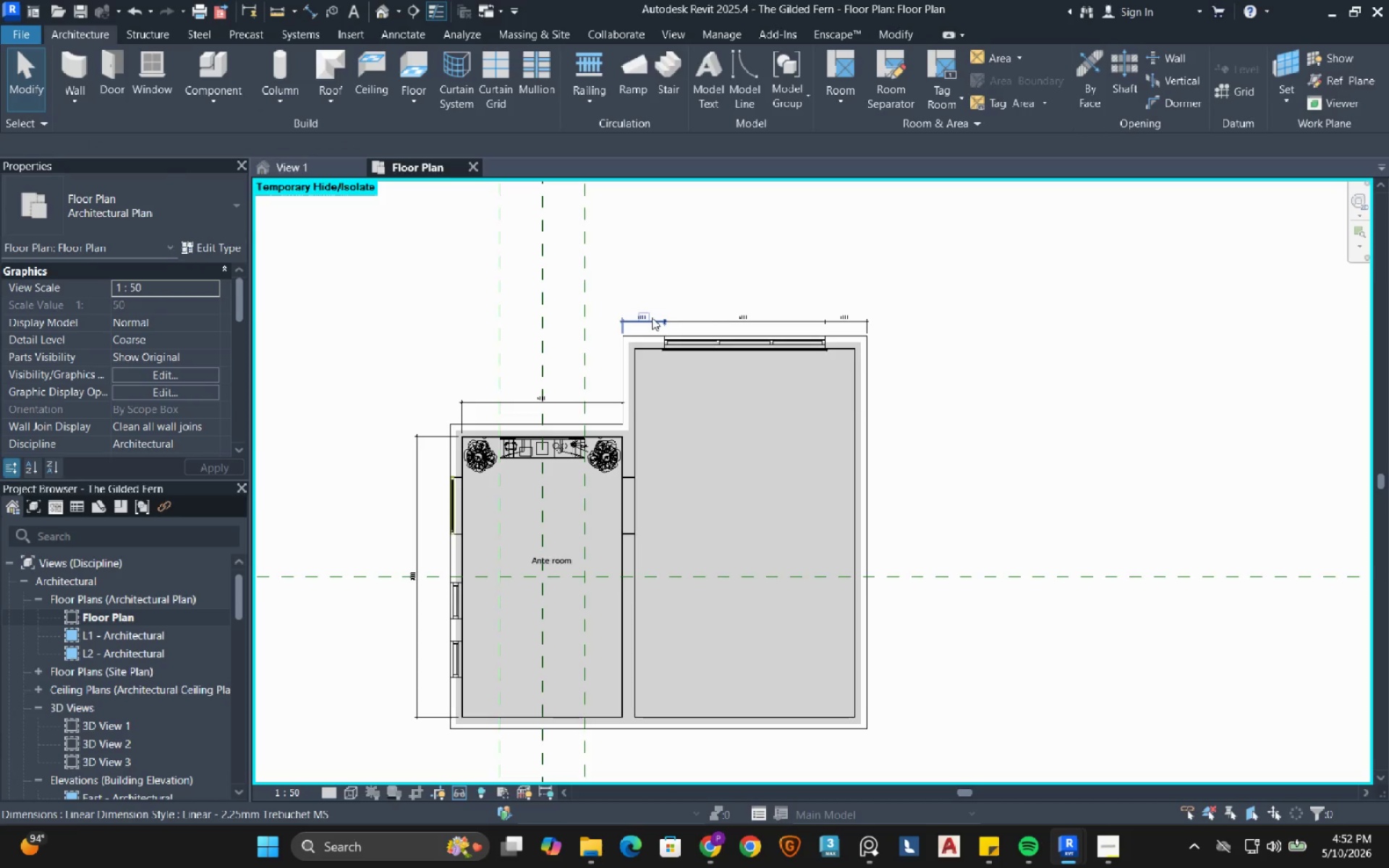 
left_click([652, 318])
 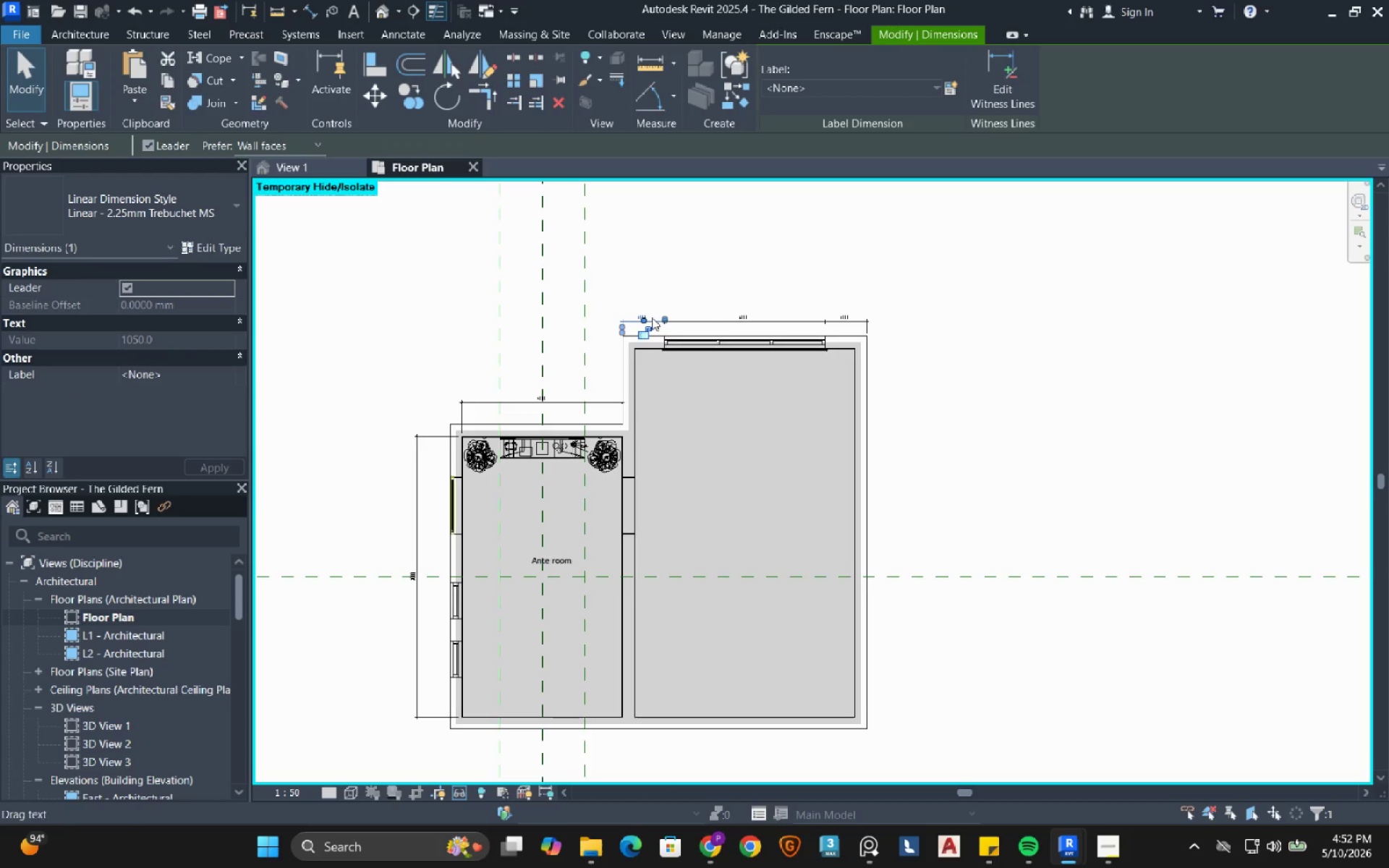 
type(de)
 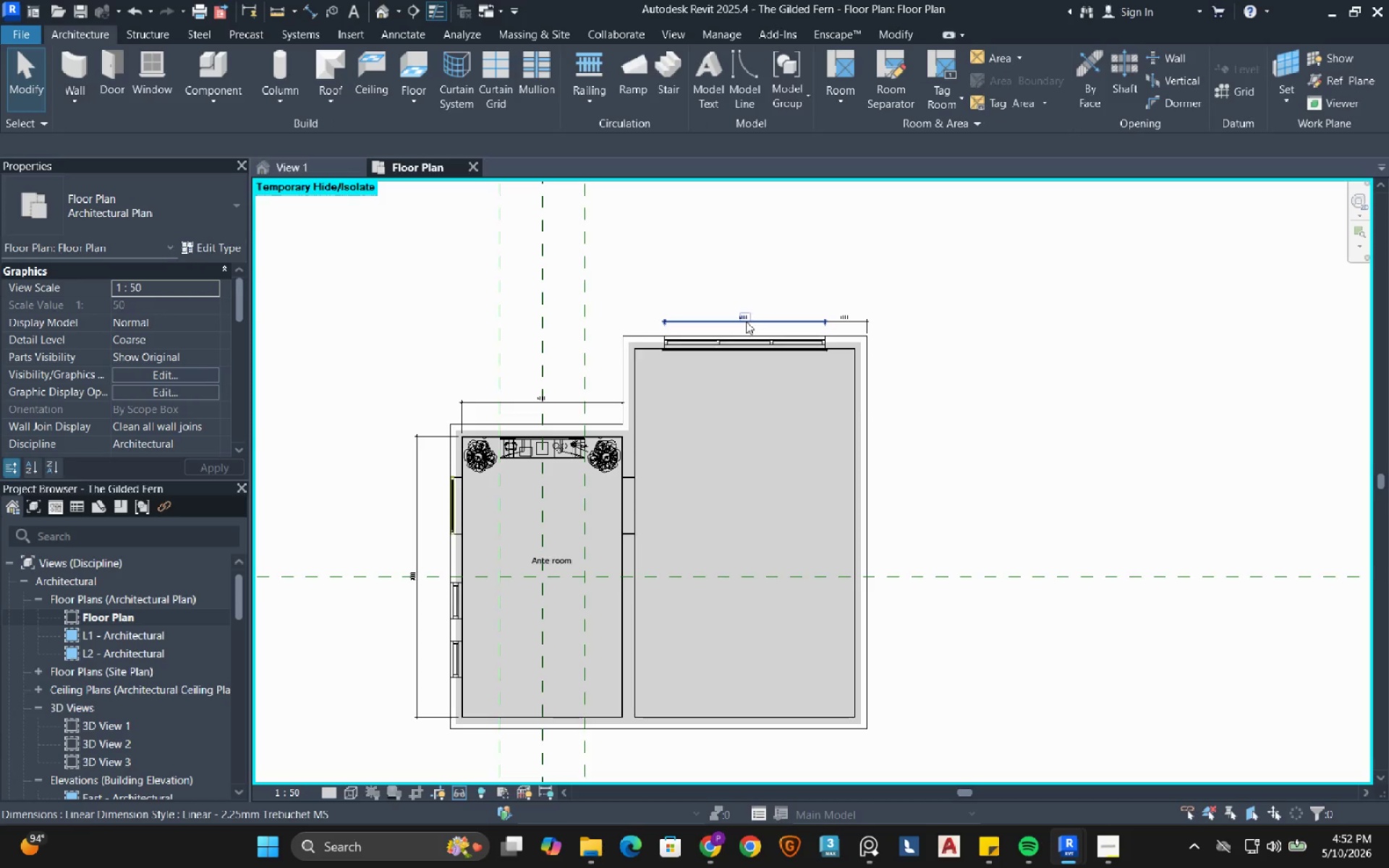 
left_click([746, 321])
 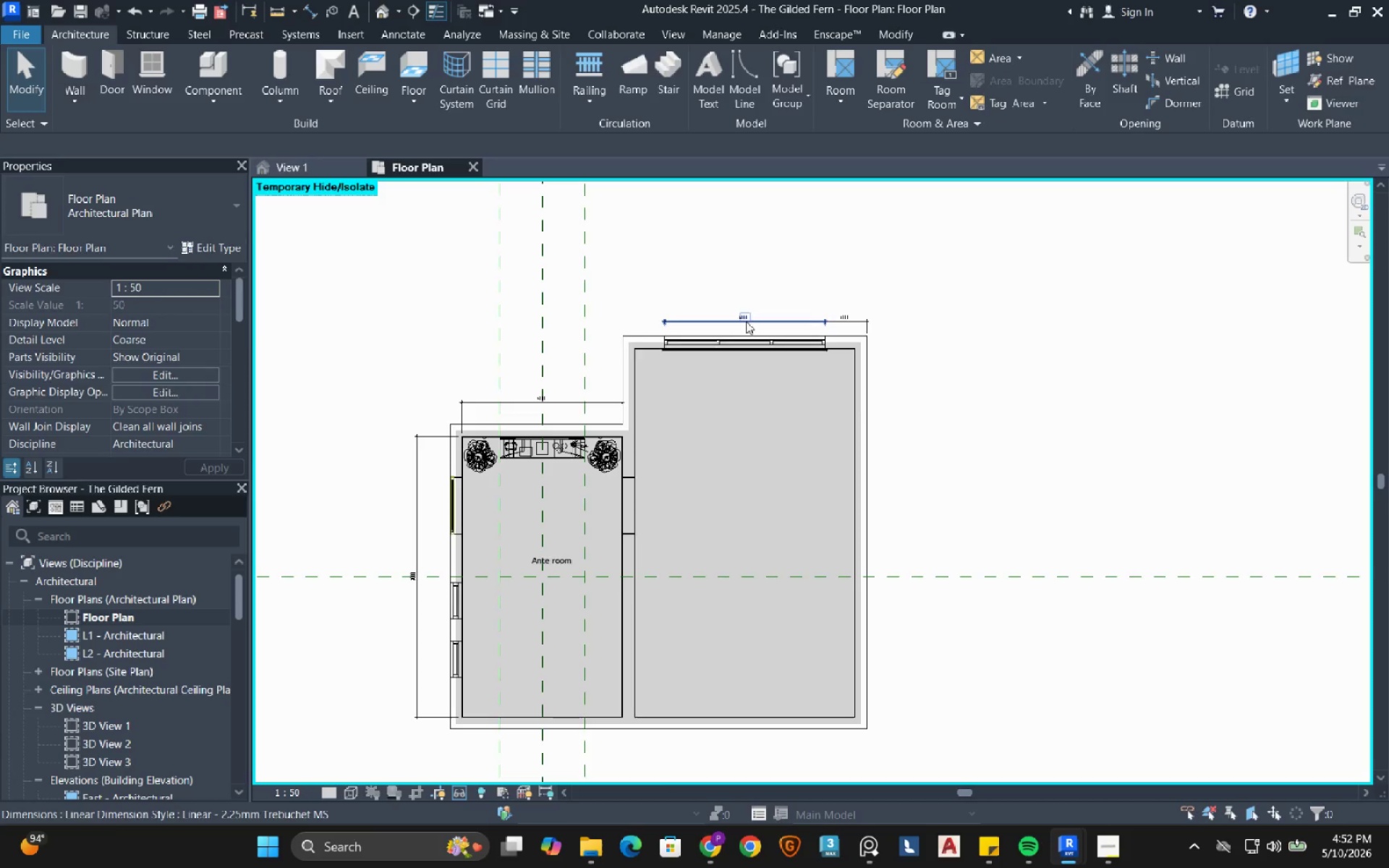 
type(de)
 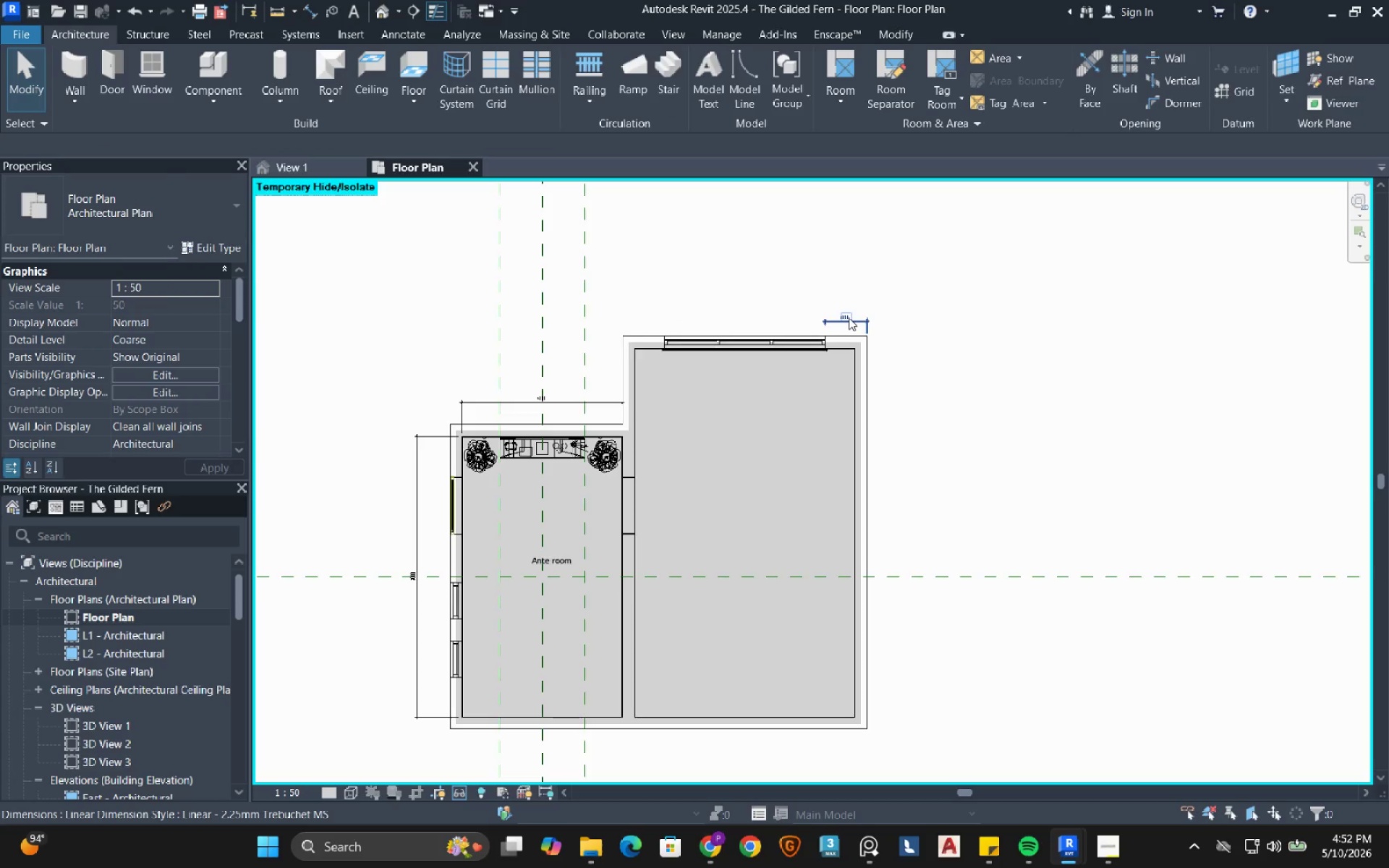 
left_click([849, 318])
 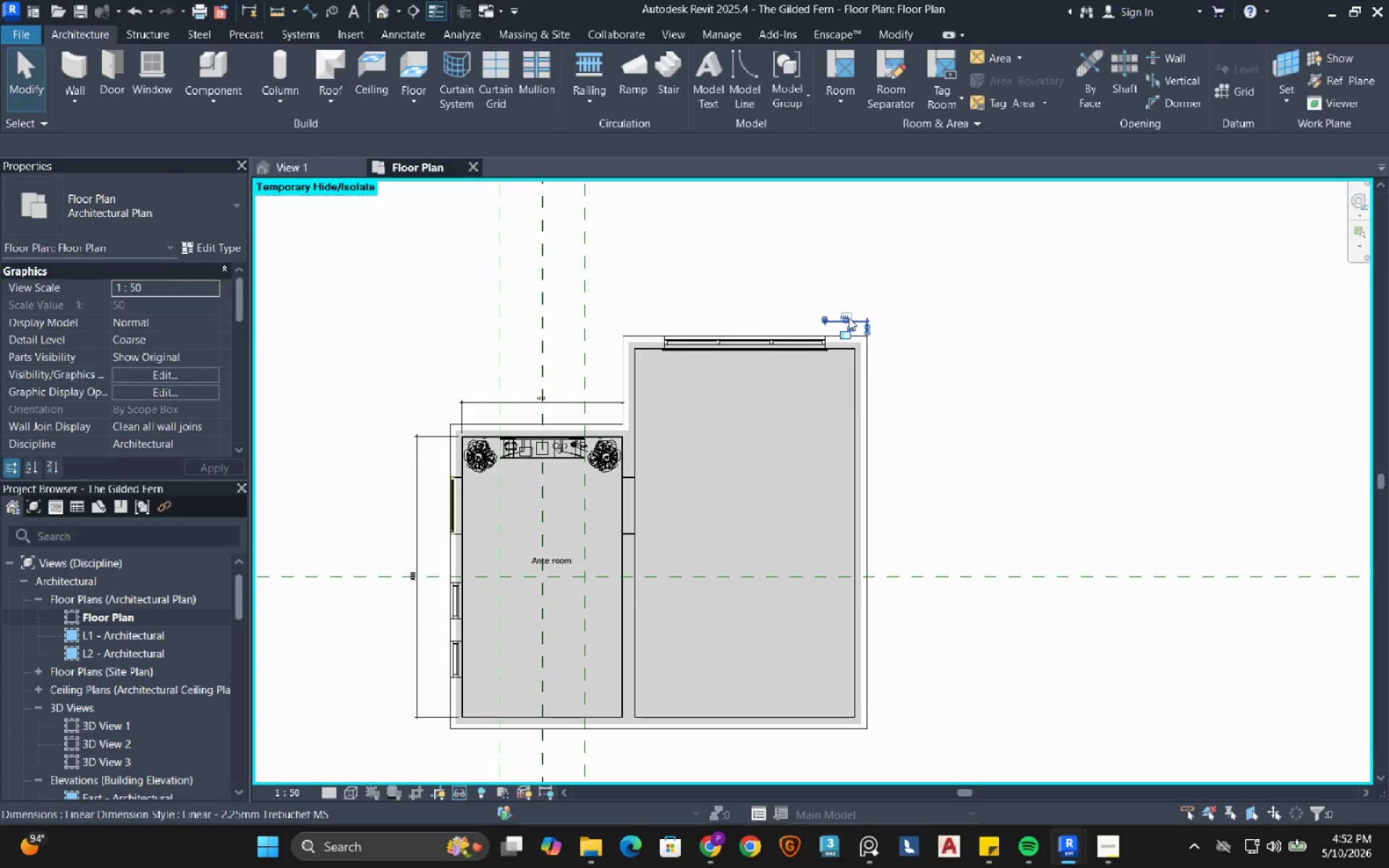 
type(de)
 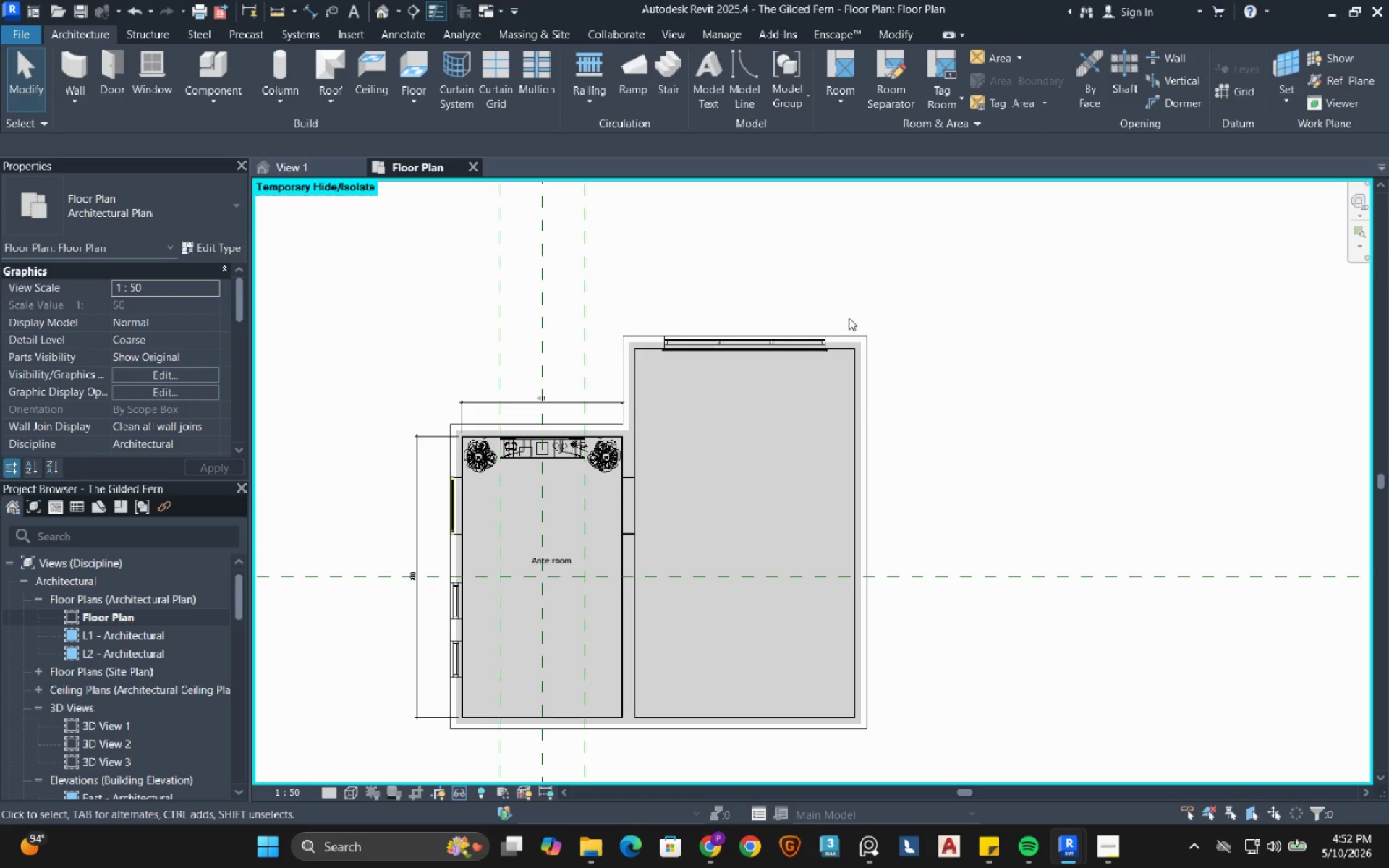 
wait(8.88)
 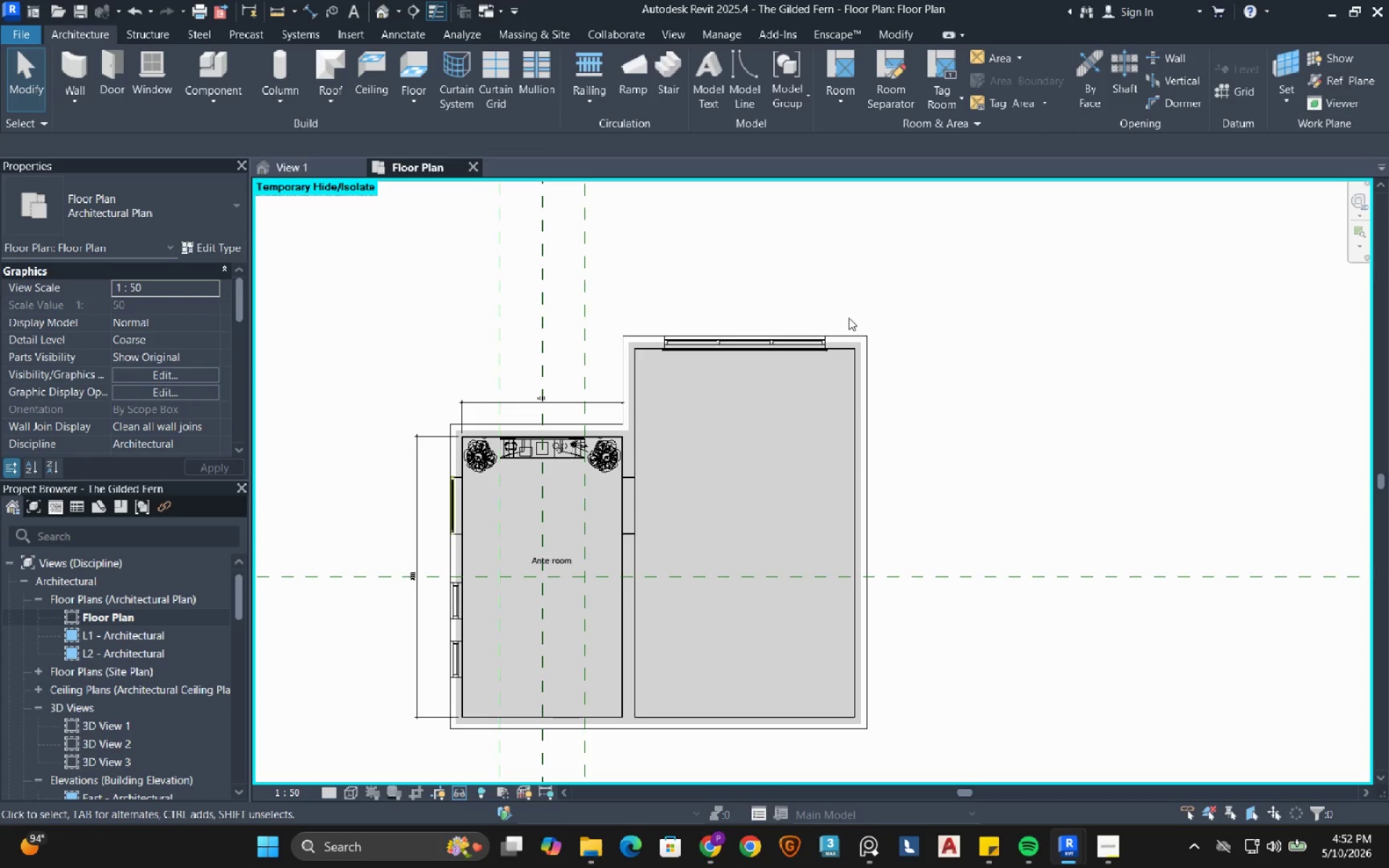 
double_click([118, 725])
 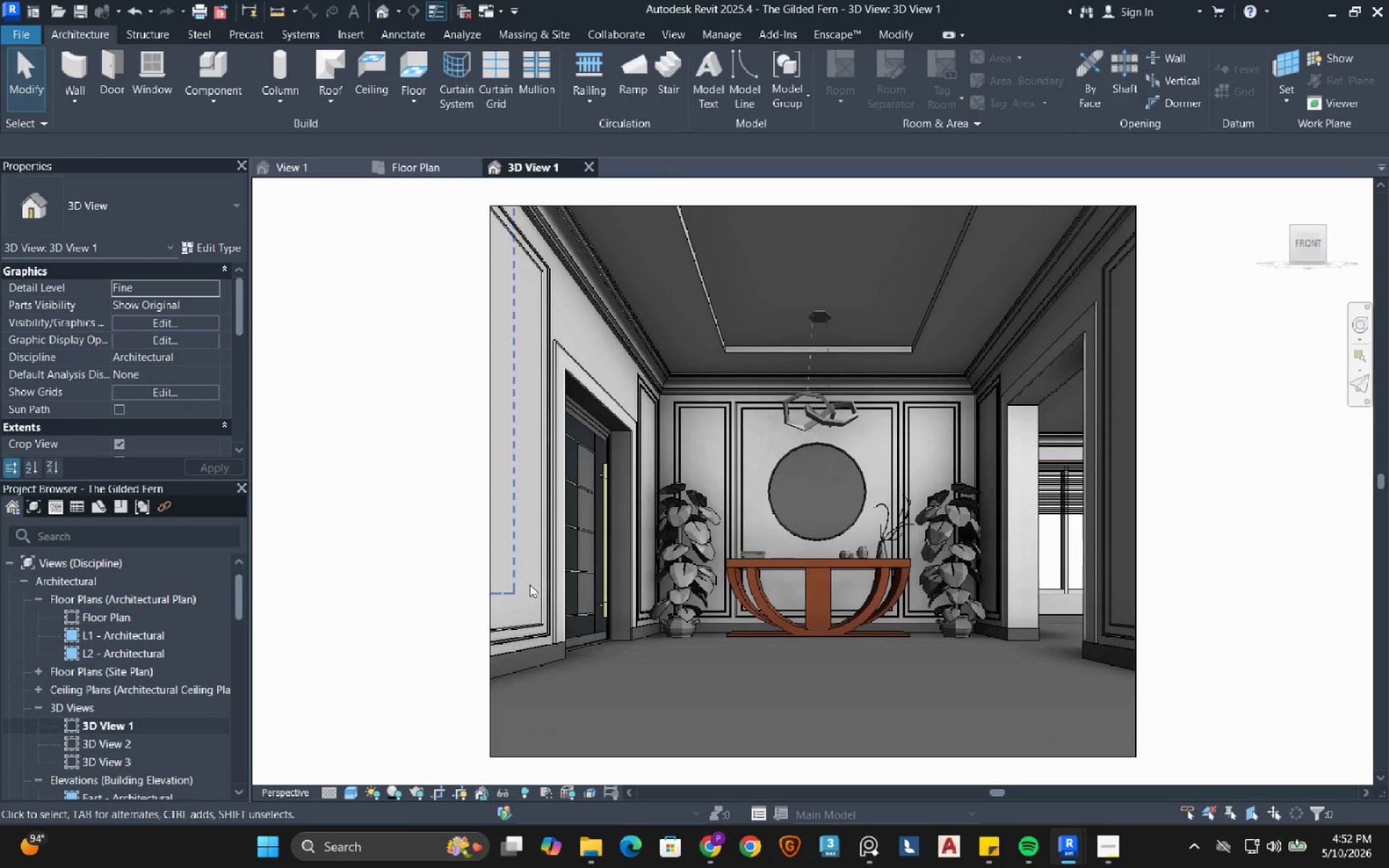 
scroll: coordinate [786, 605], scroll_direction: none, amount: 0.0
 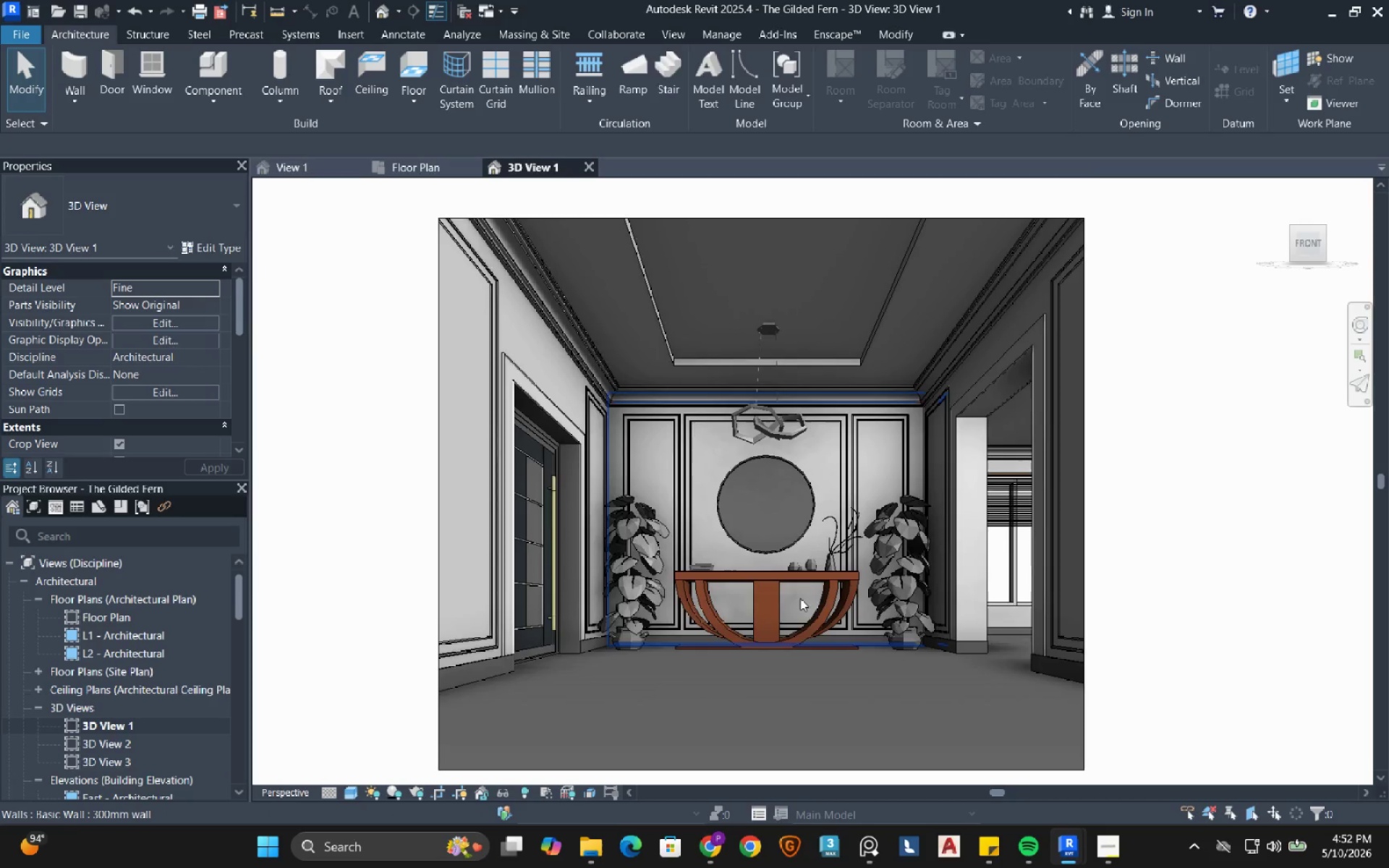 
scroll: coordinate [800, 598], scroll_direction: down, amount: 1.0
 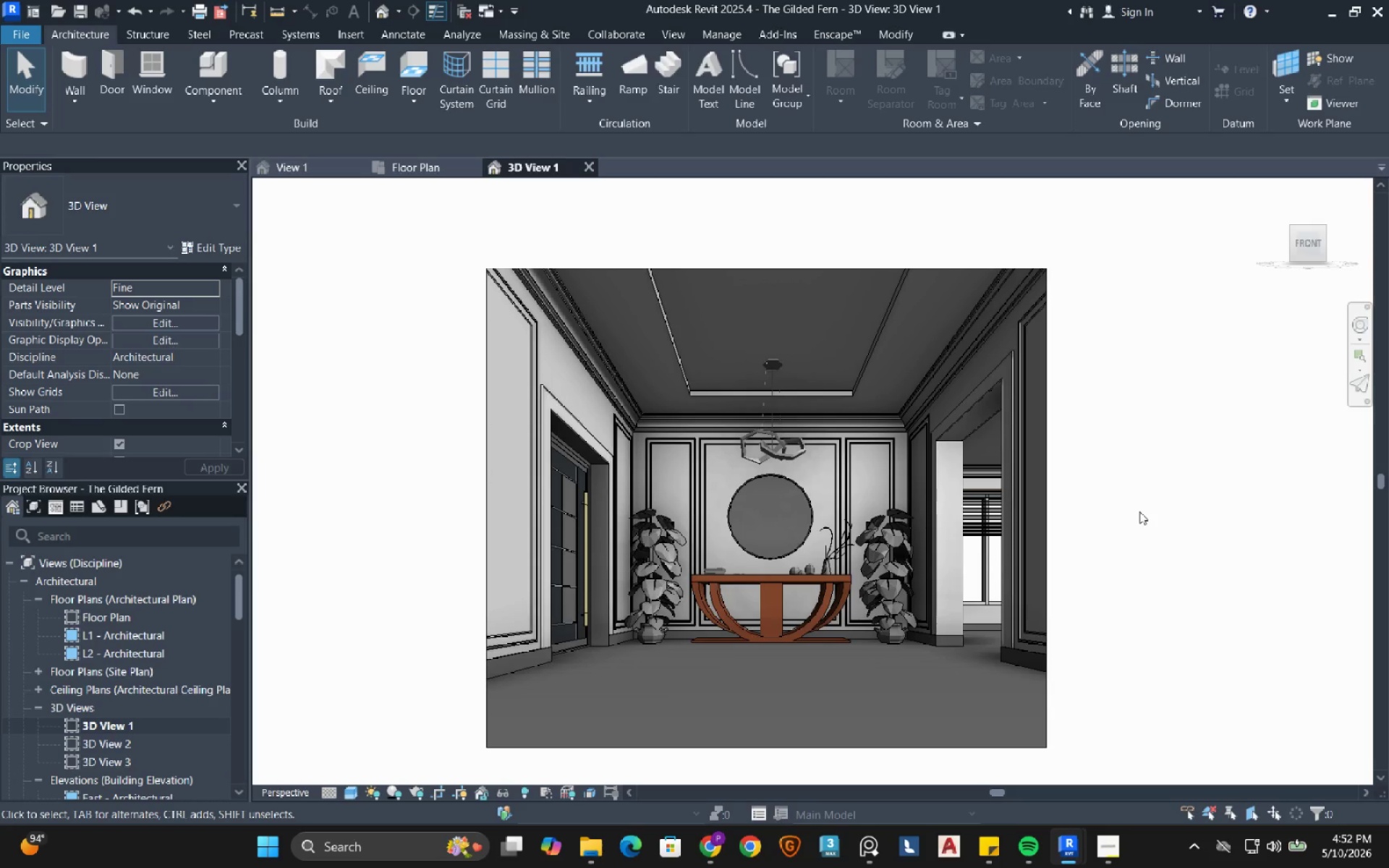 
wait(7.64)
 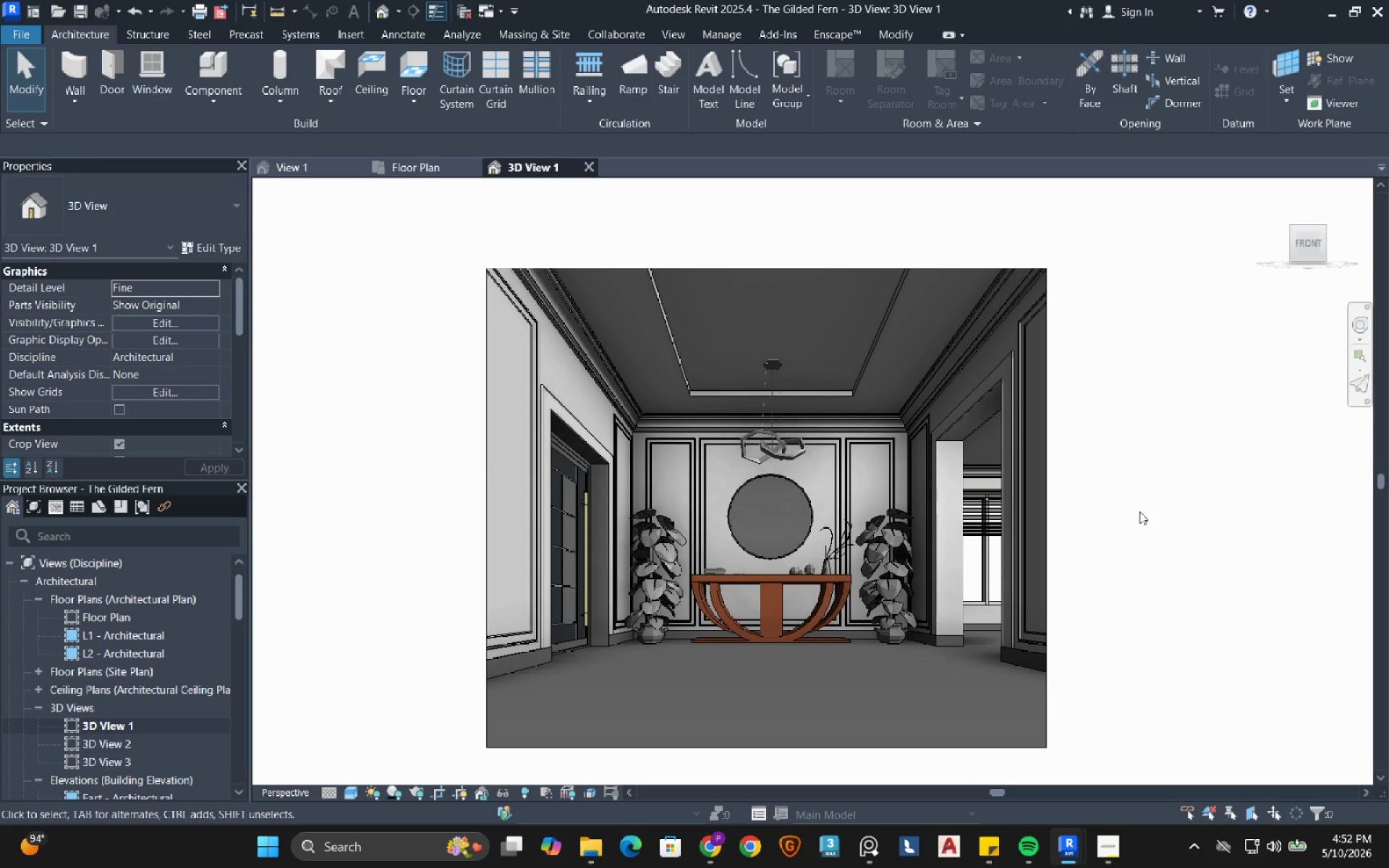 
scroll: coordinate [1084, 666], scroll_direction: up, amount: 1.0
 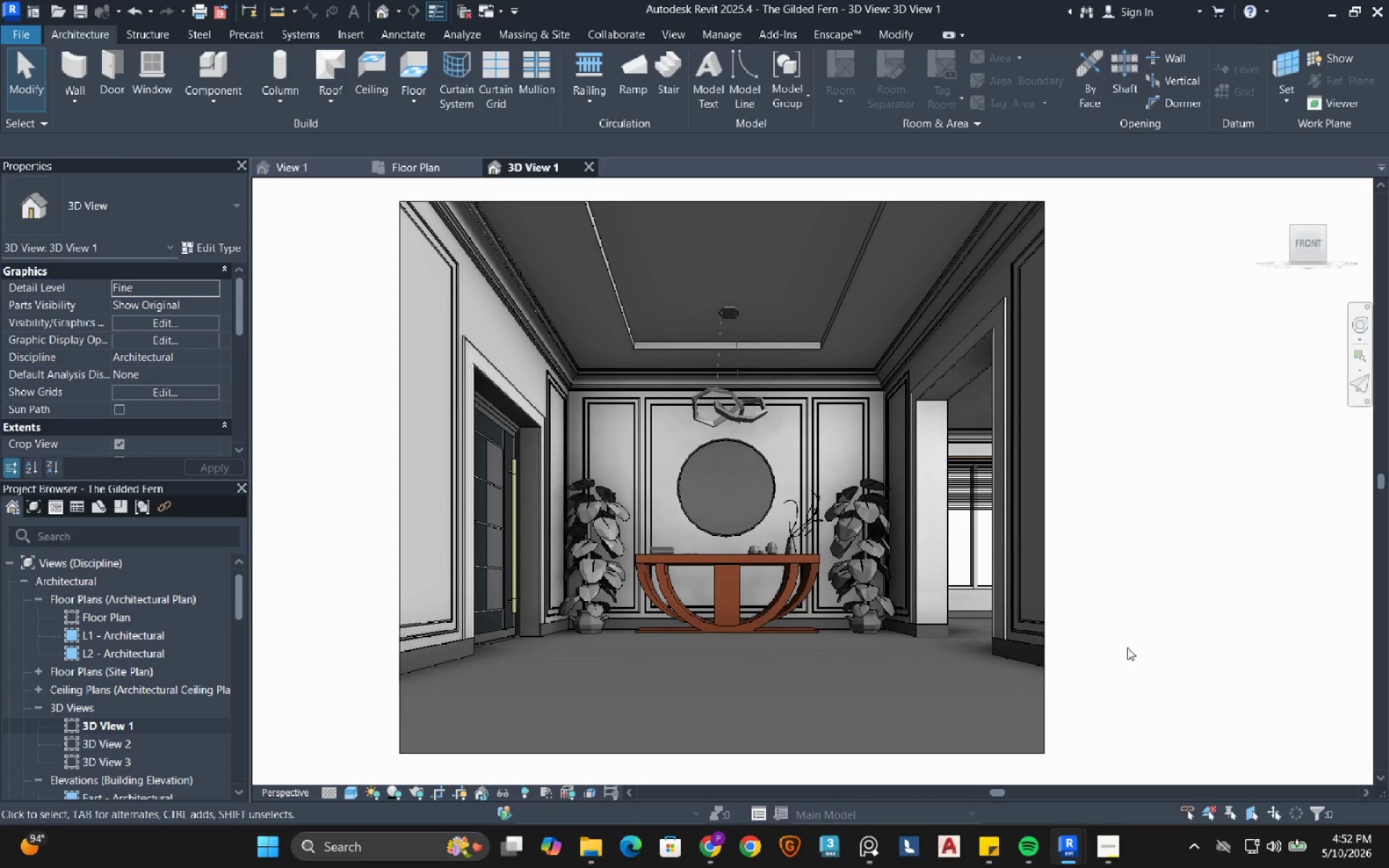 
wait(7.87)
 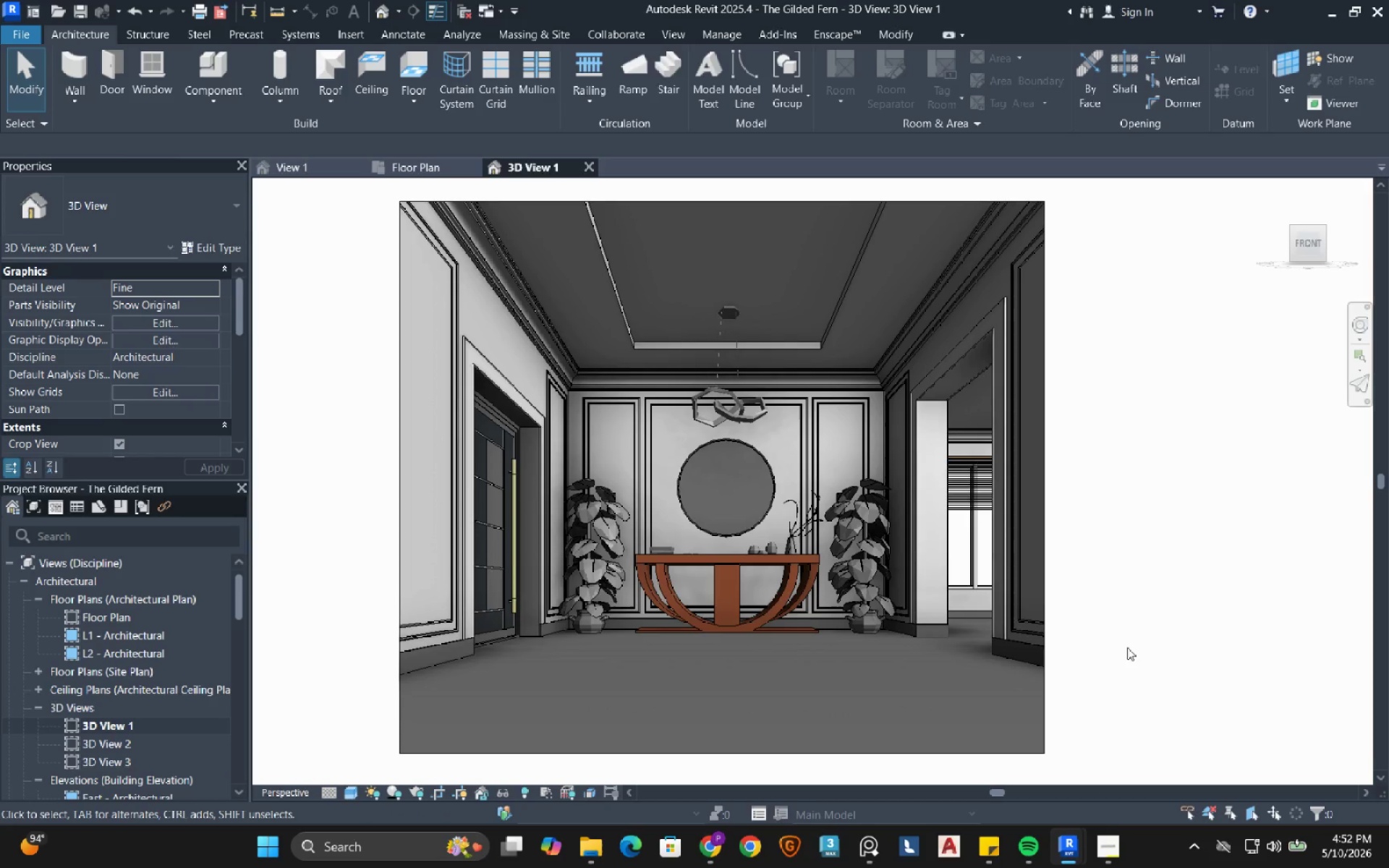 
key(Meta+G)
 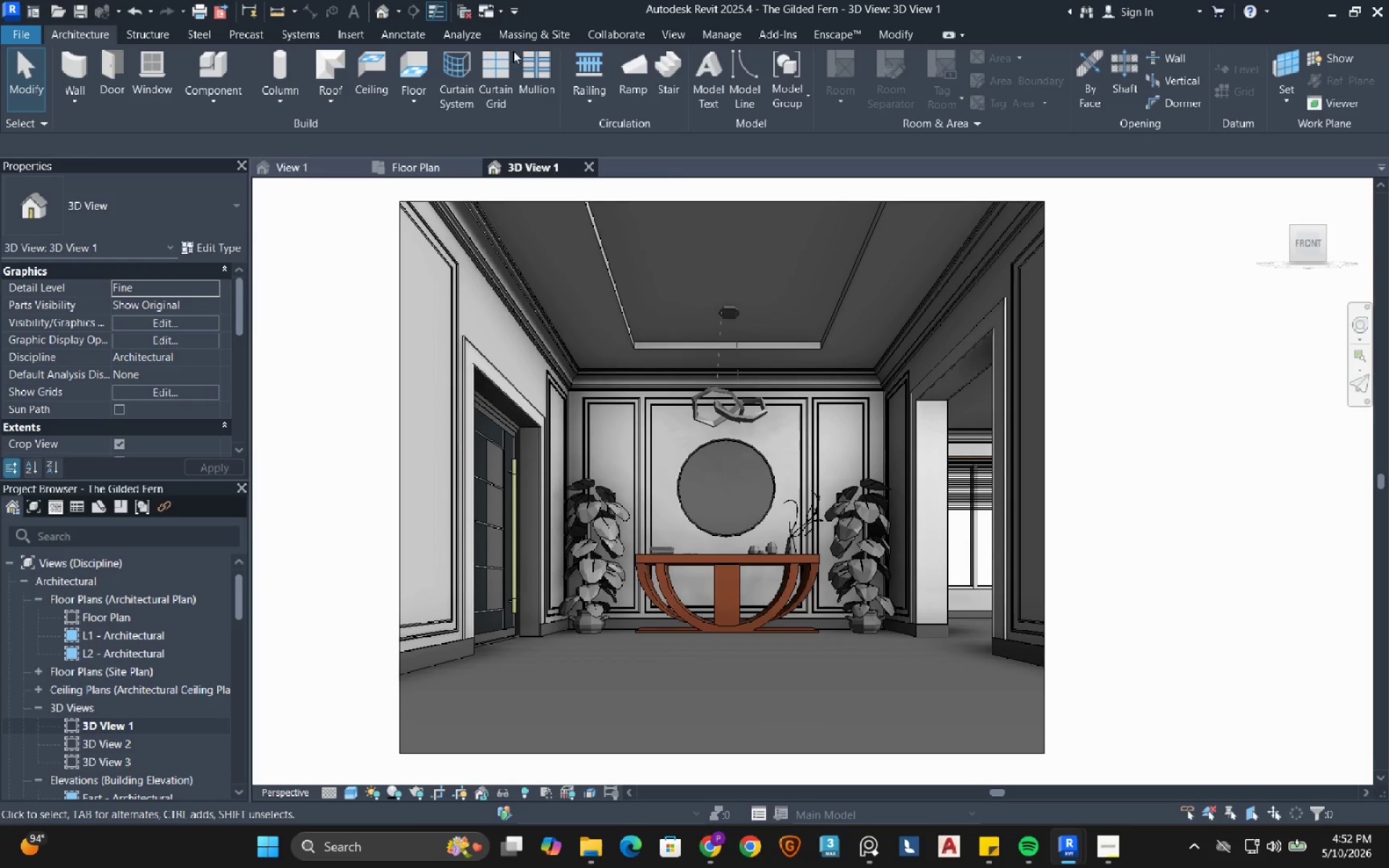 
wait(9.67)
 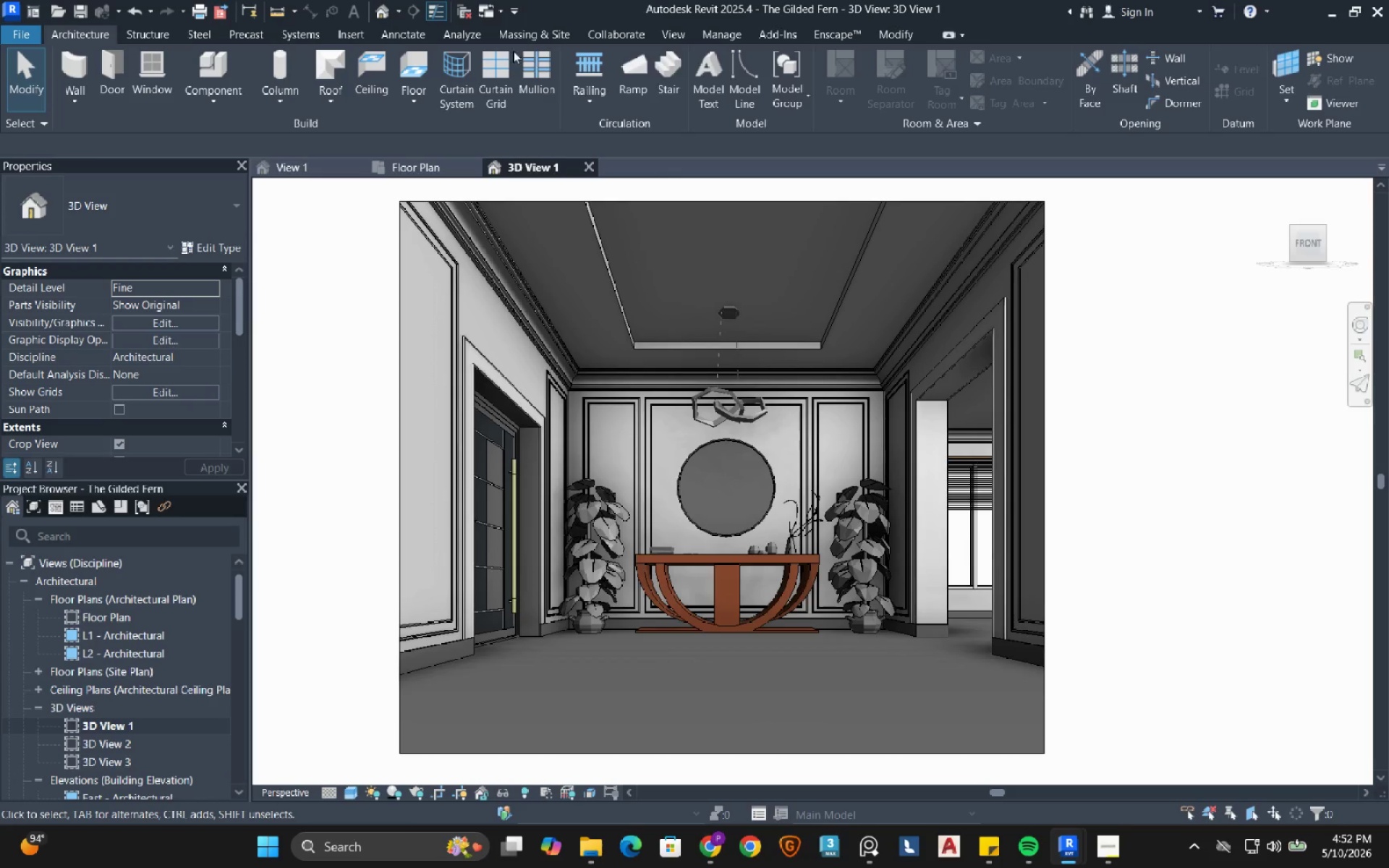 
left_click([595, 53])
 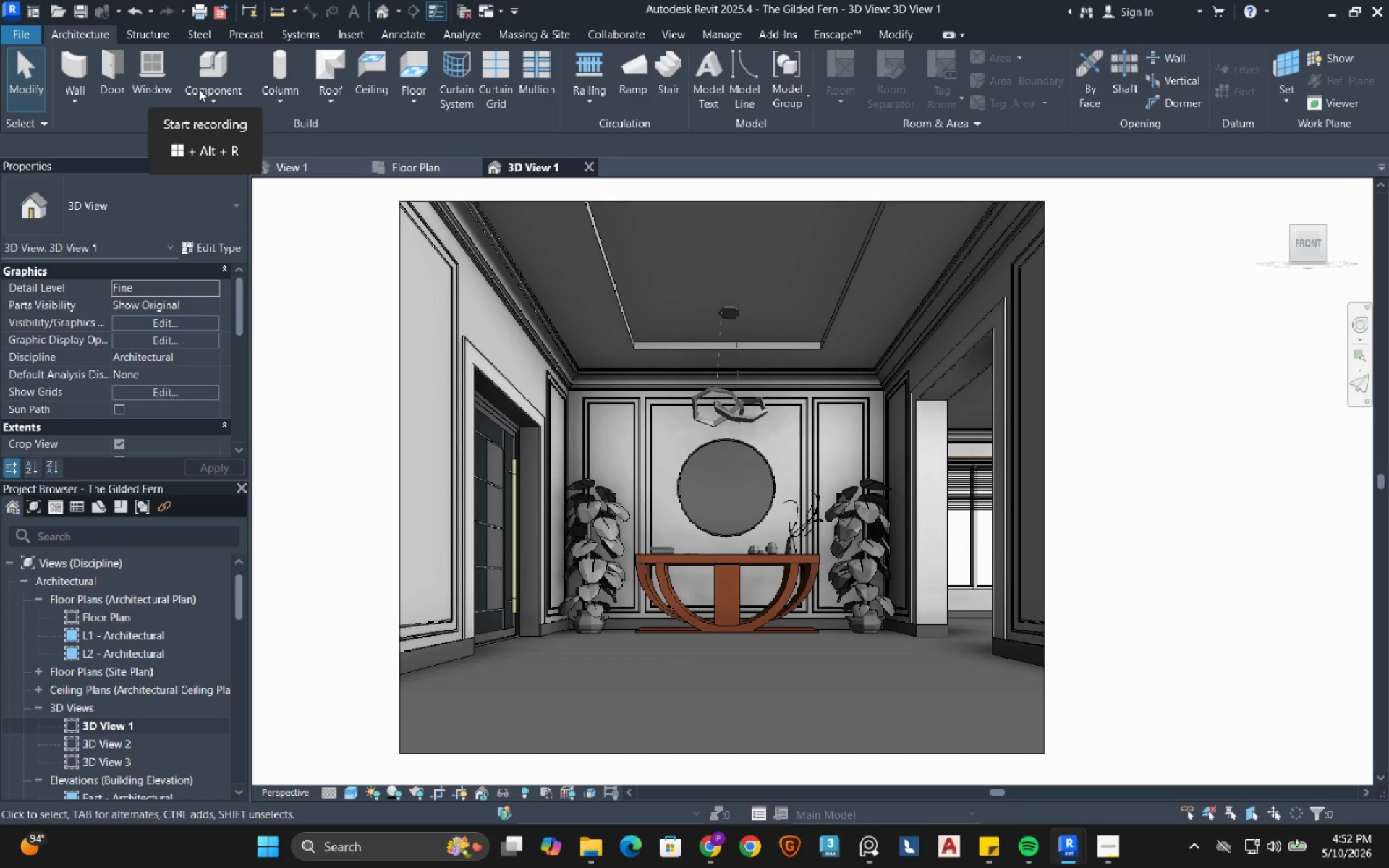 
wait(6.72)
 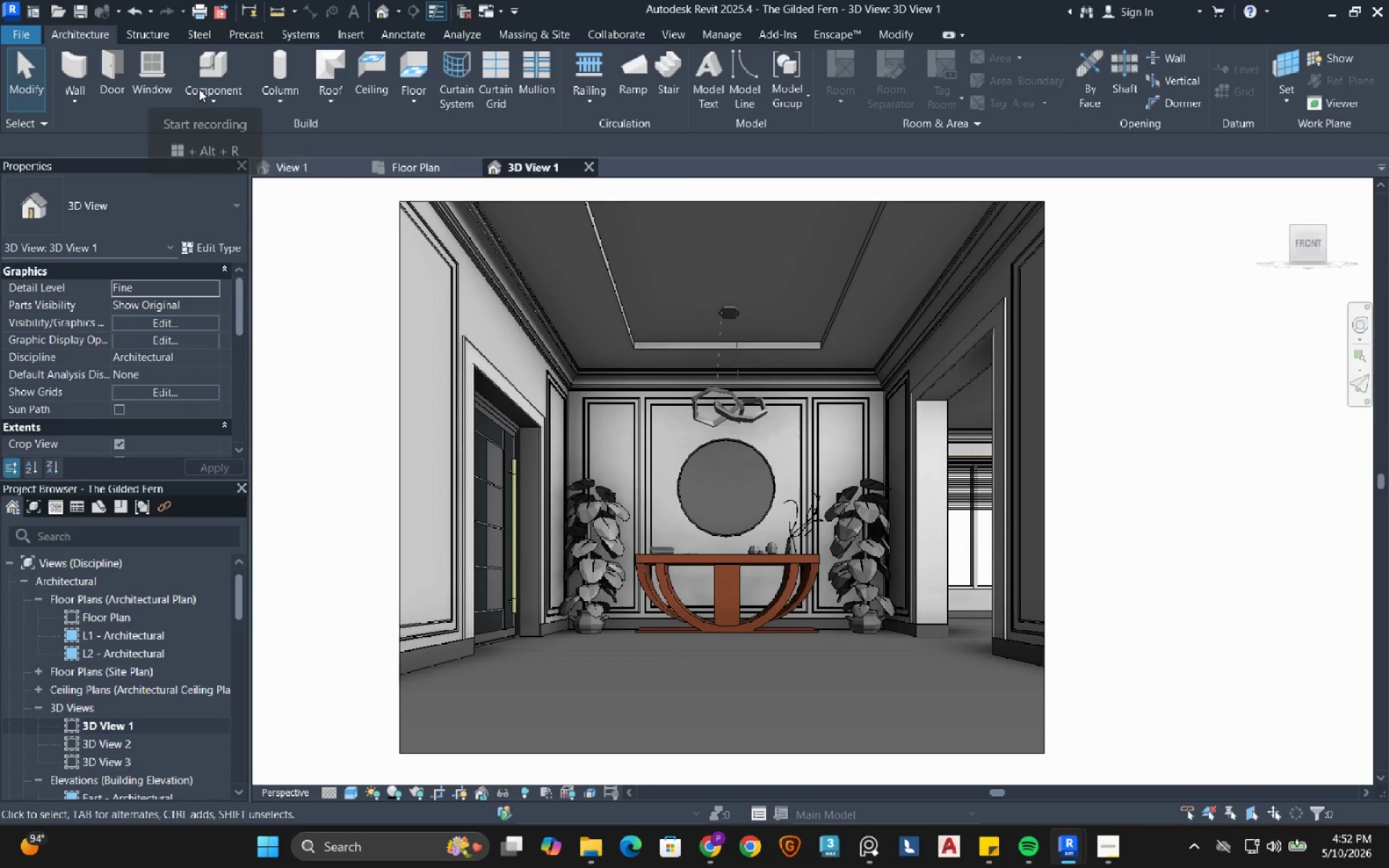 
left_click([199, 89])
 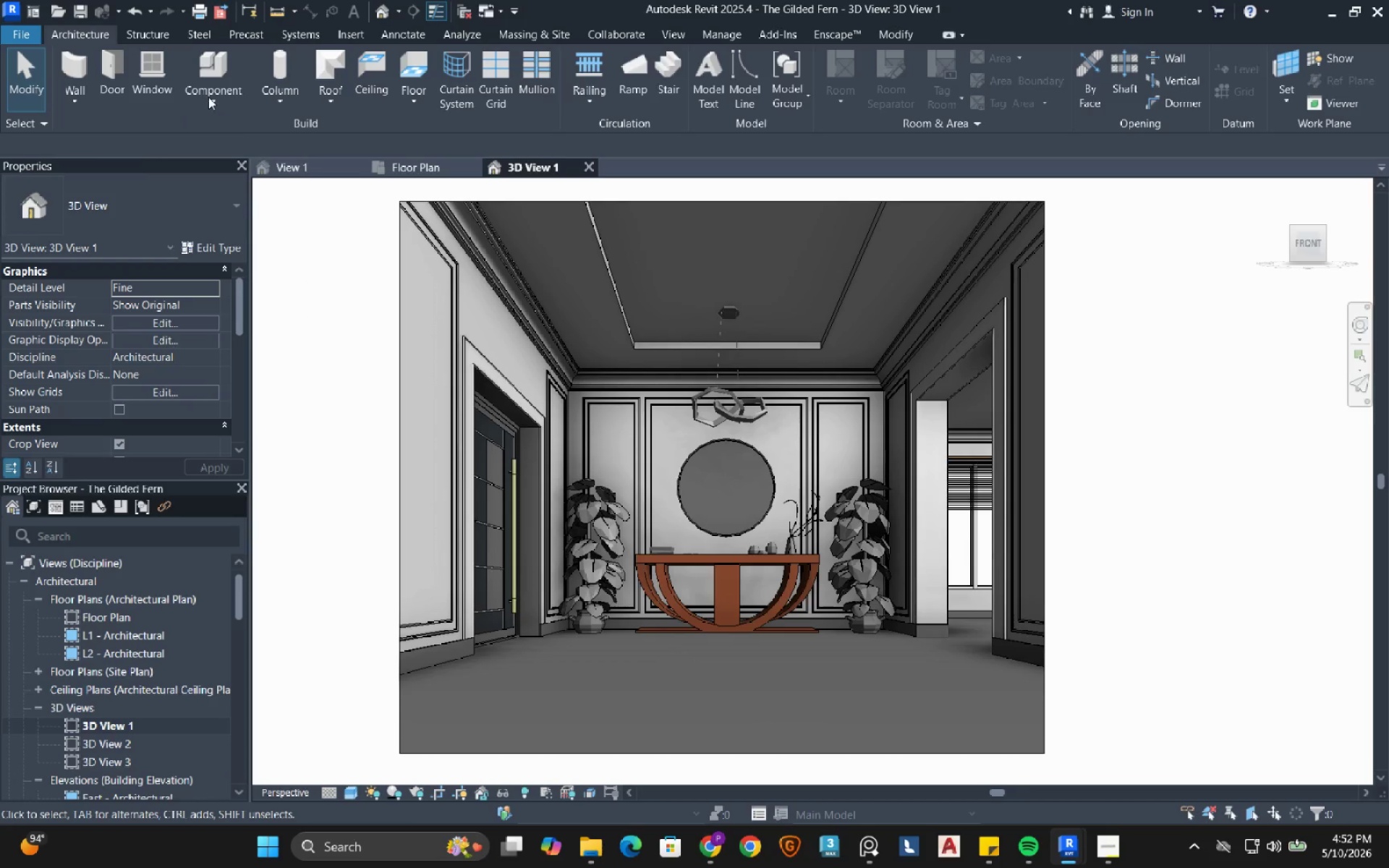 
left_click([208, 96])
 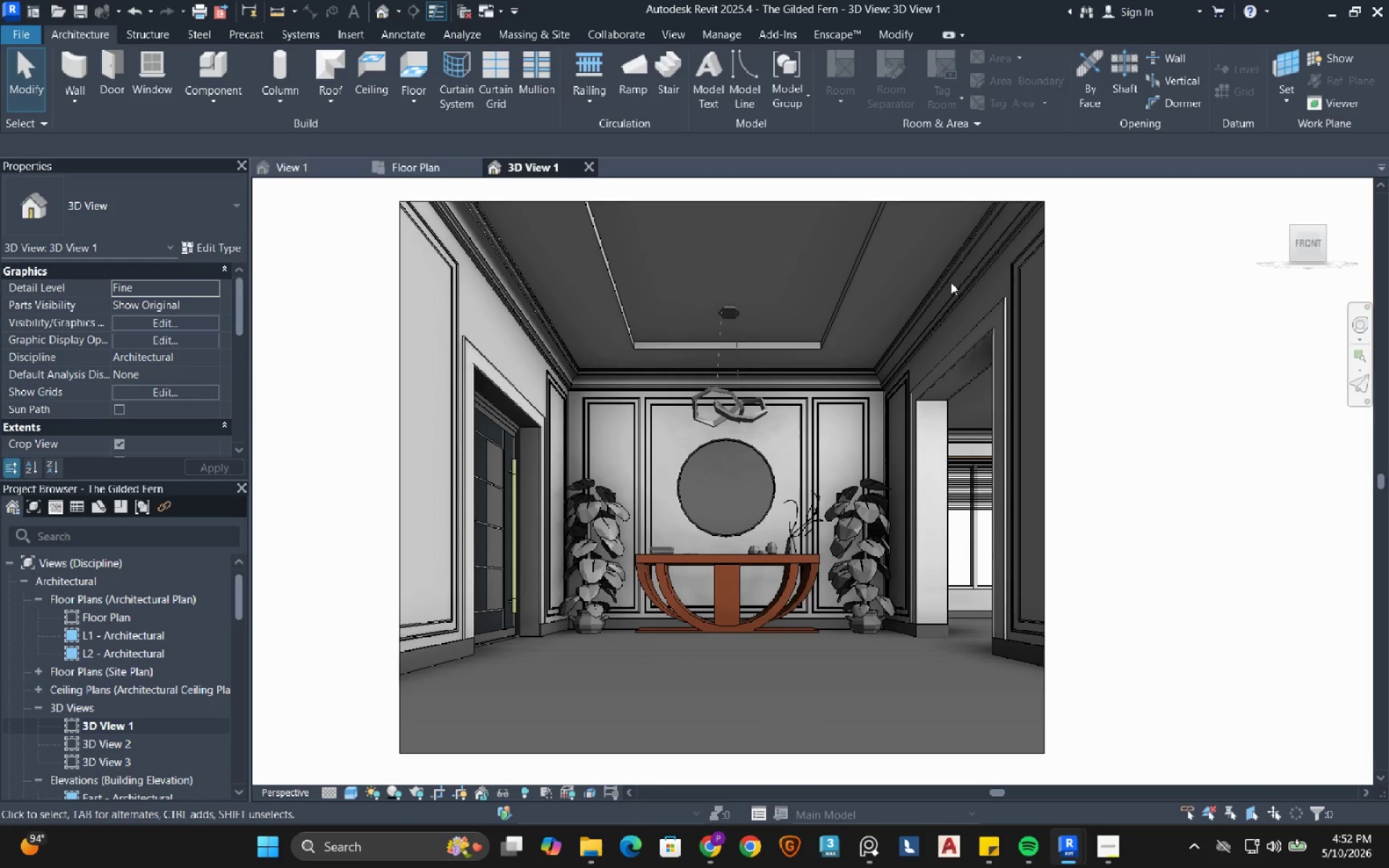 
left_click([1123, 260])
 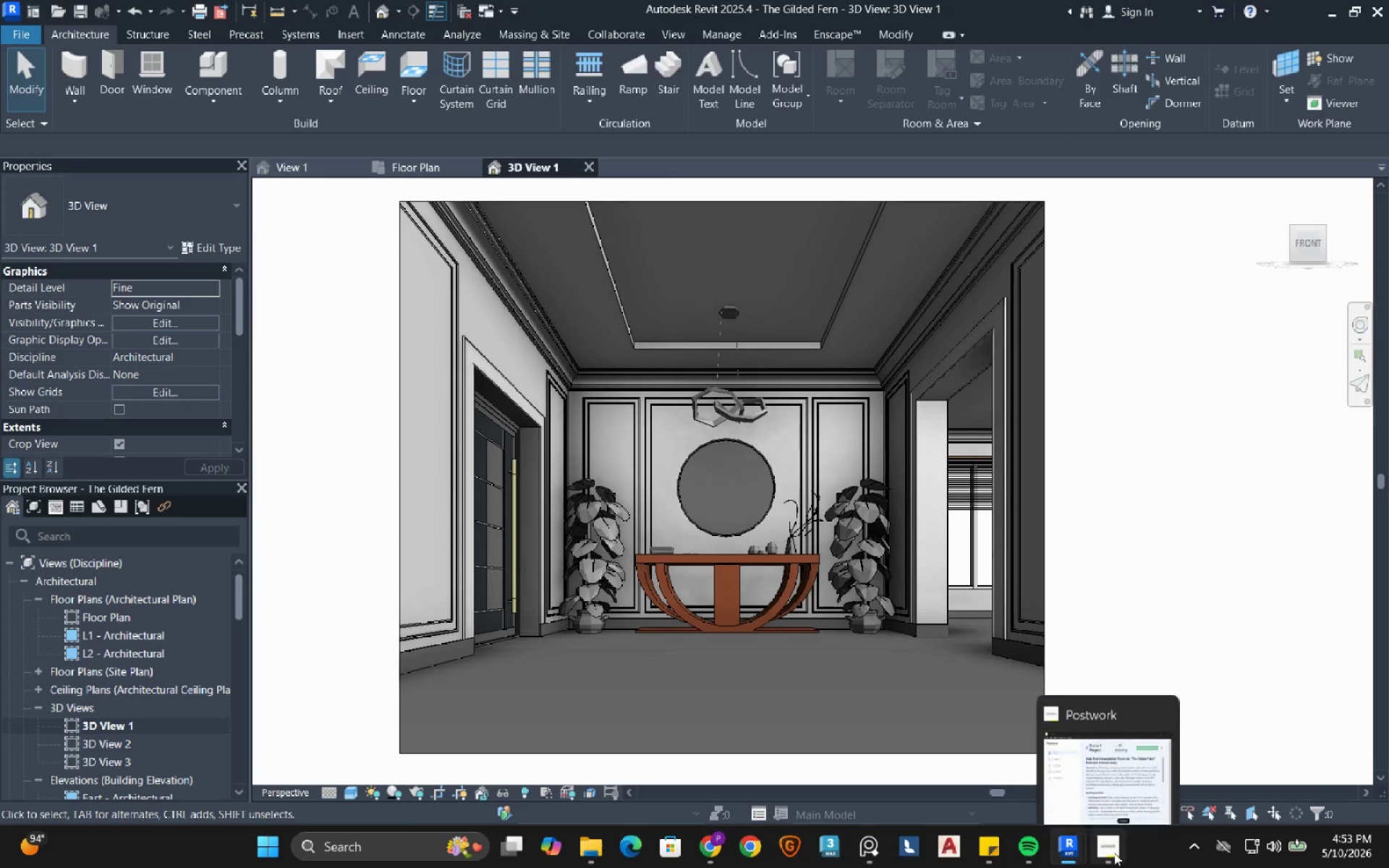 
left_click([1113, 853])